 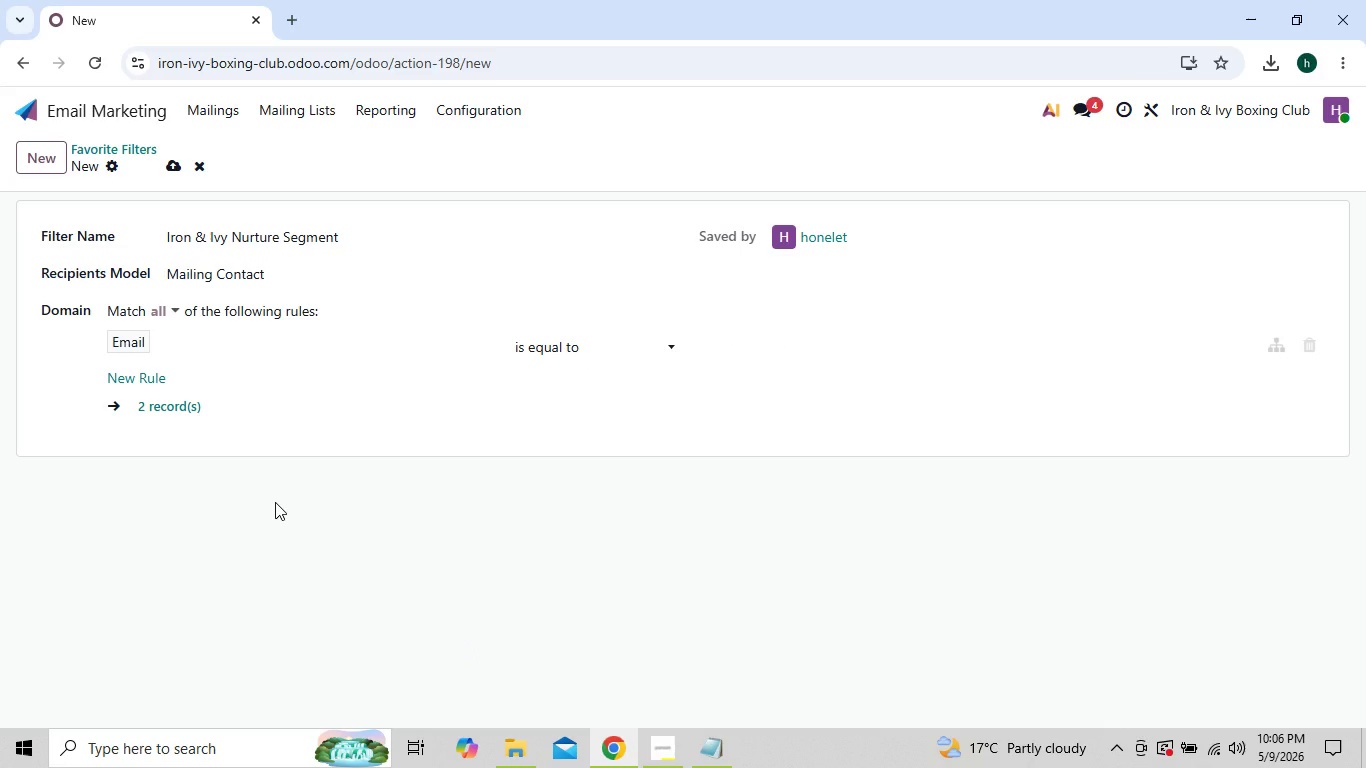 
left_click([181, 407])
 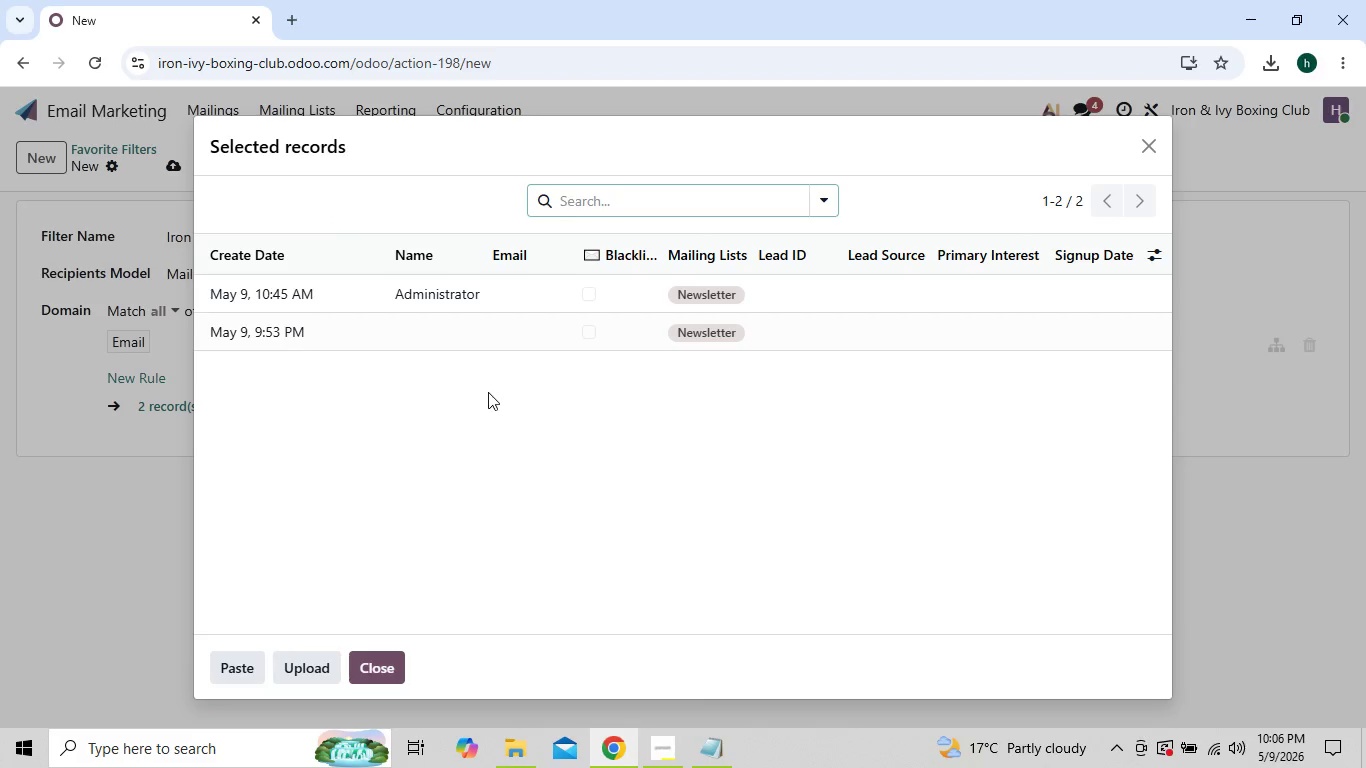 
wait(5.58)
 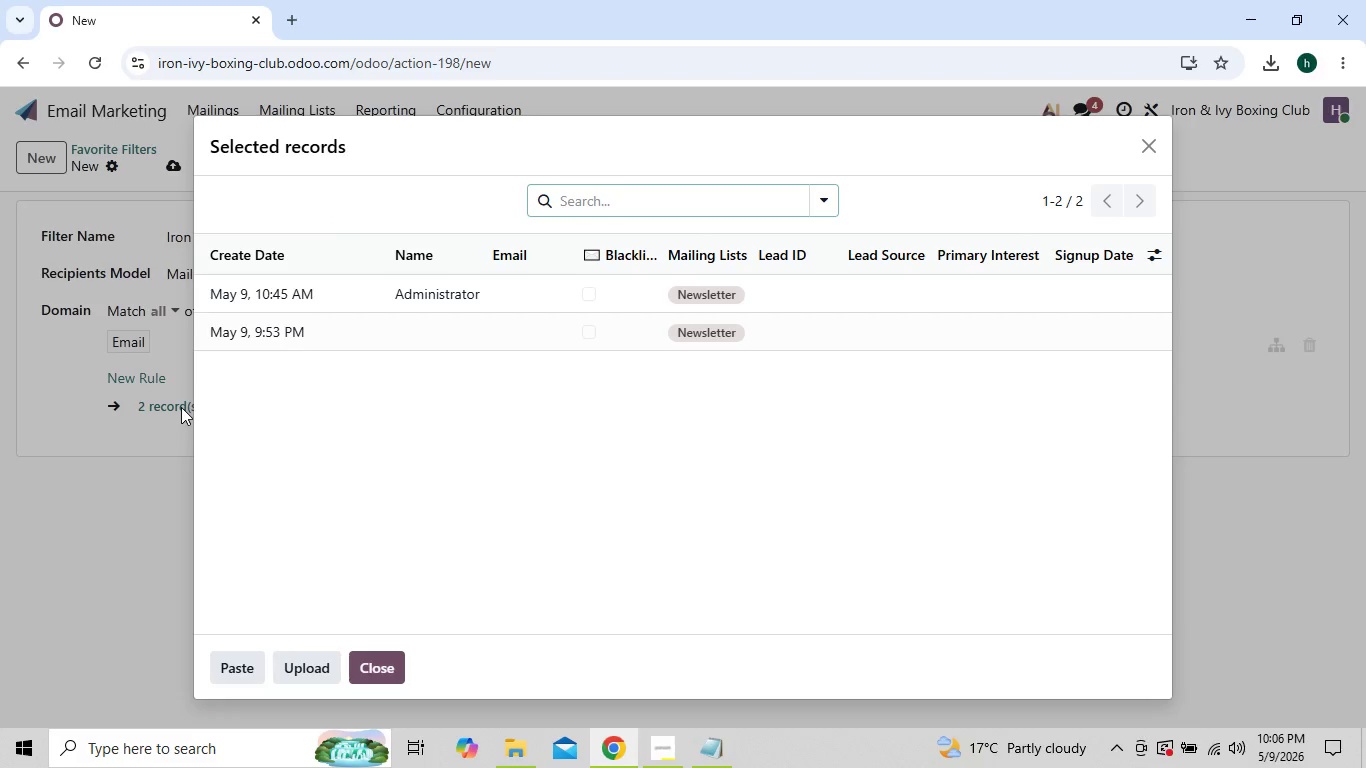 
left_click([1152, 162])
 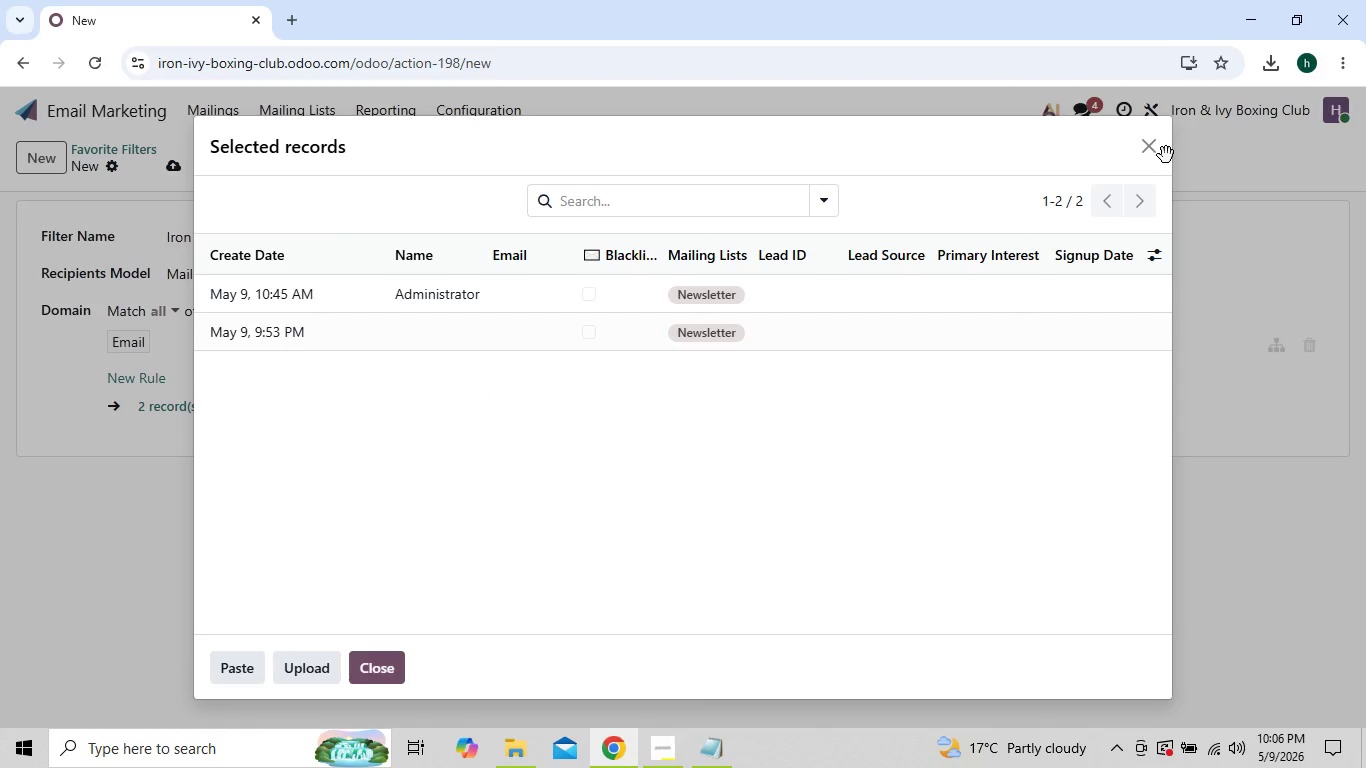 
left_click([1150, 152])
 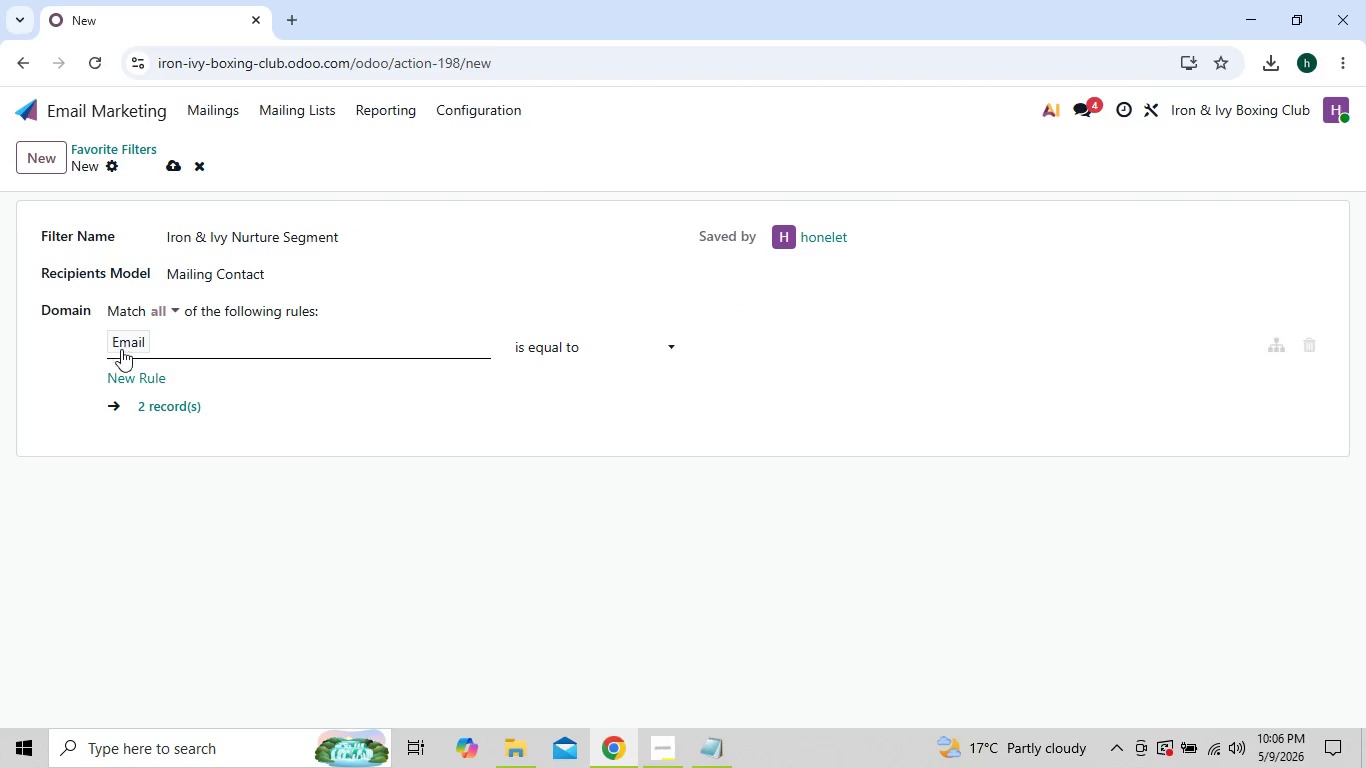 
left_click([130, 373])
 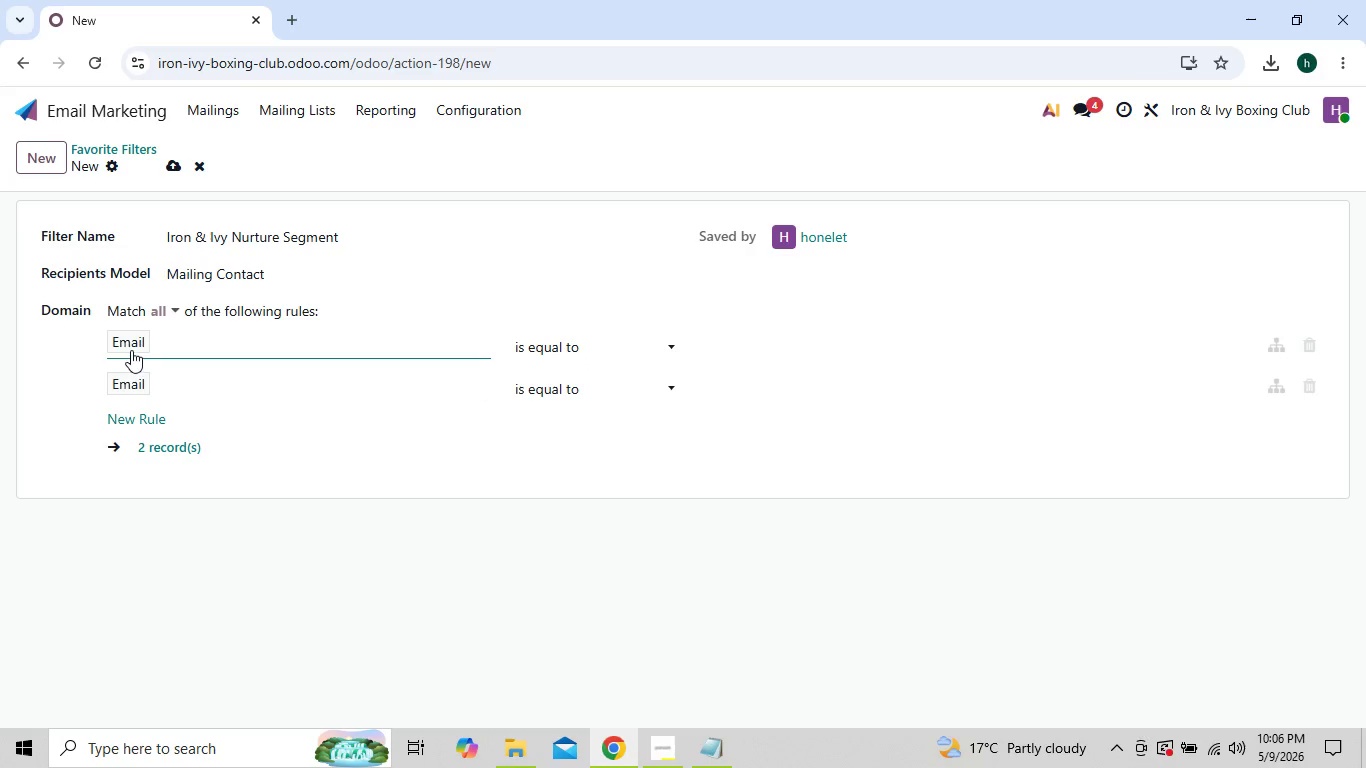 
left_click([131, 342])
 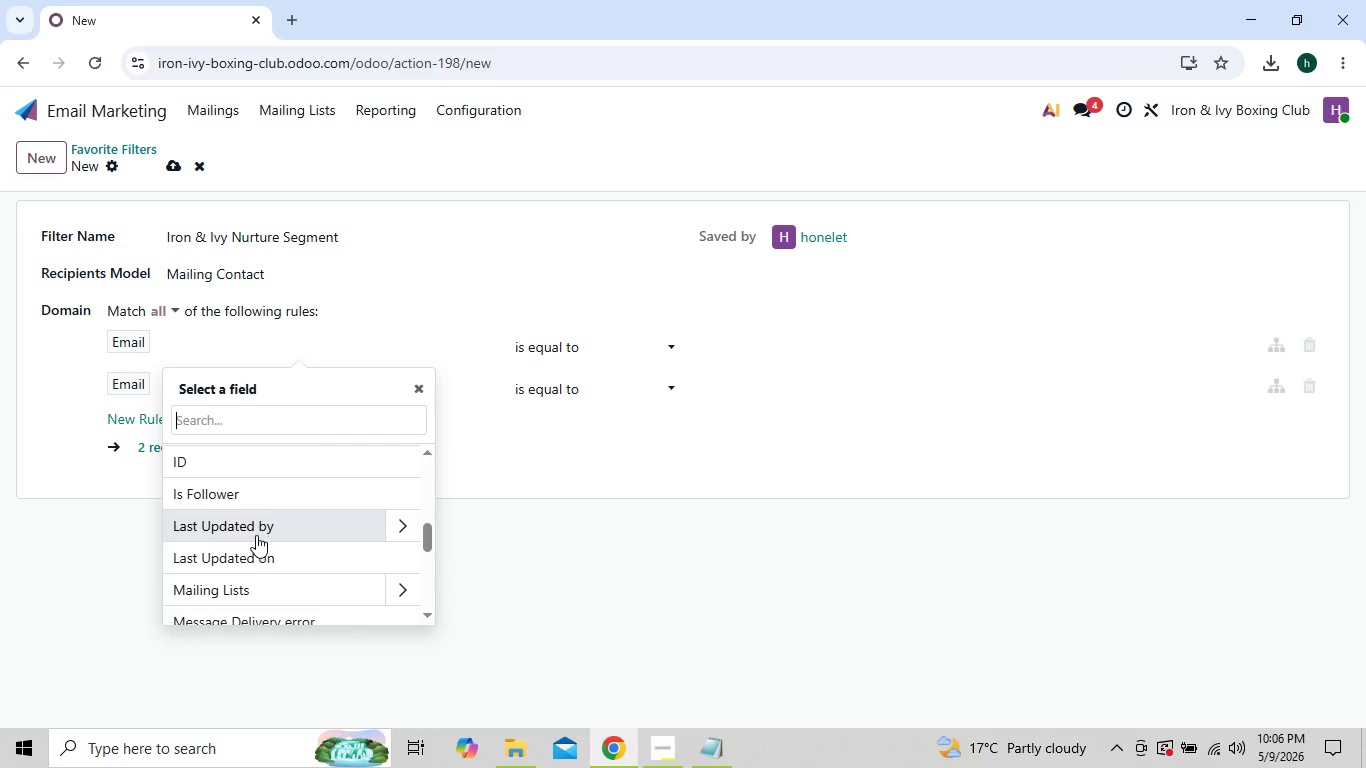 
left_click([281, 482])
 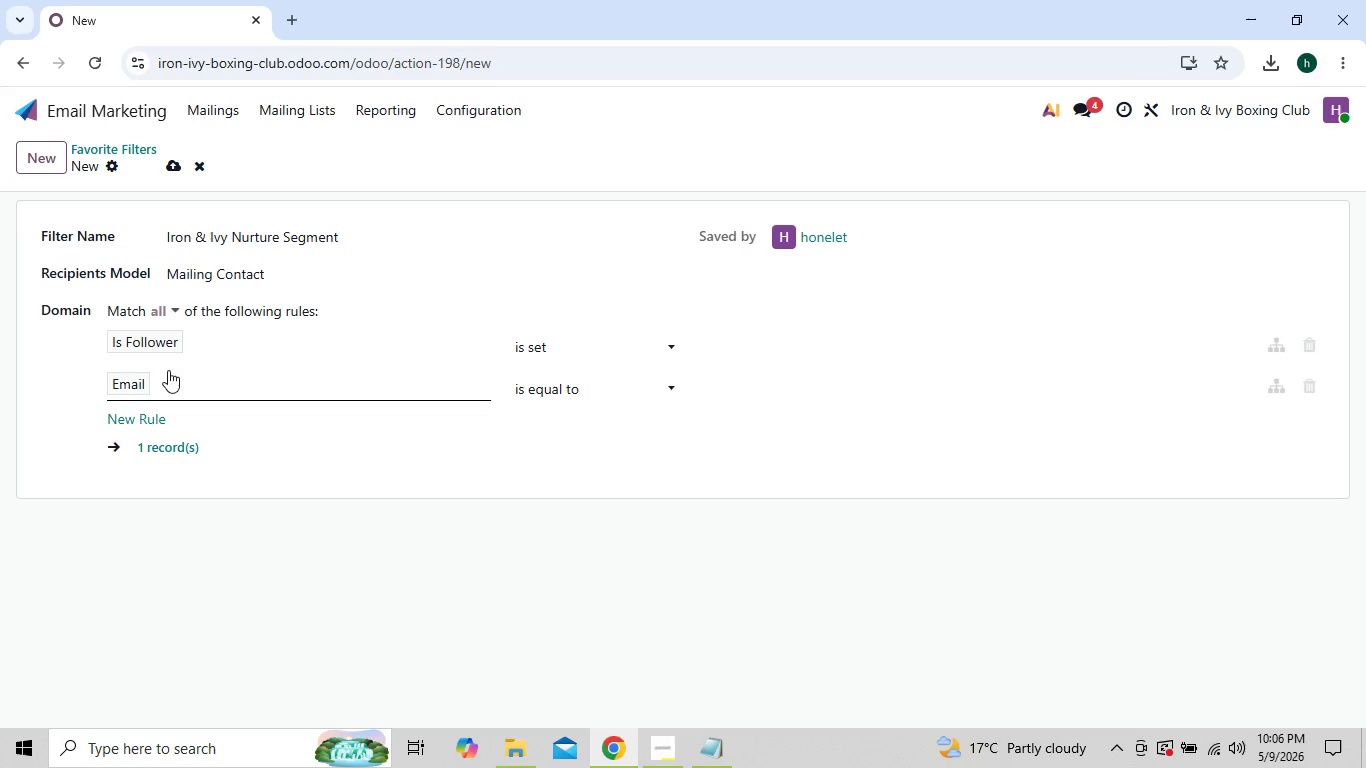 
left_click([165, 355])
 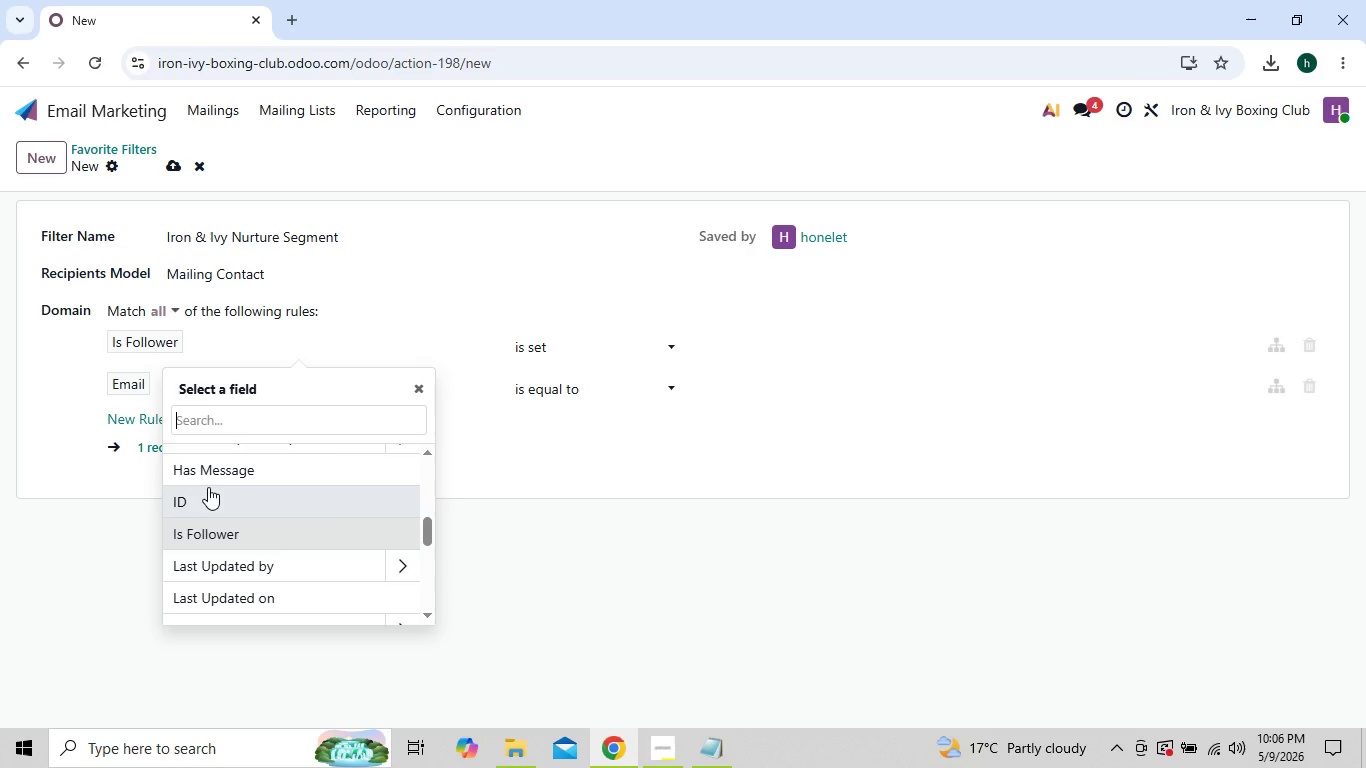 
left_click([208, 498])
 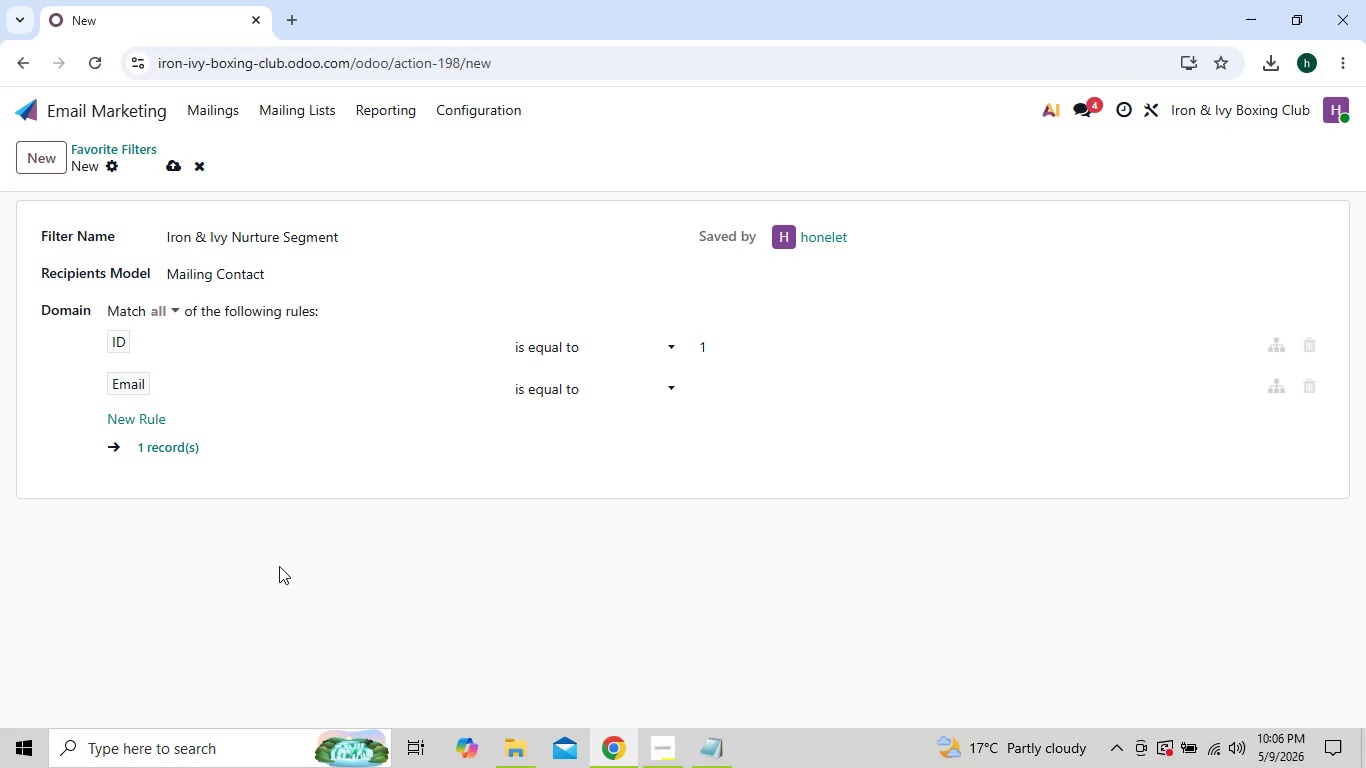 
wait(6.88)
 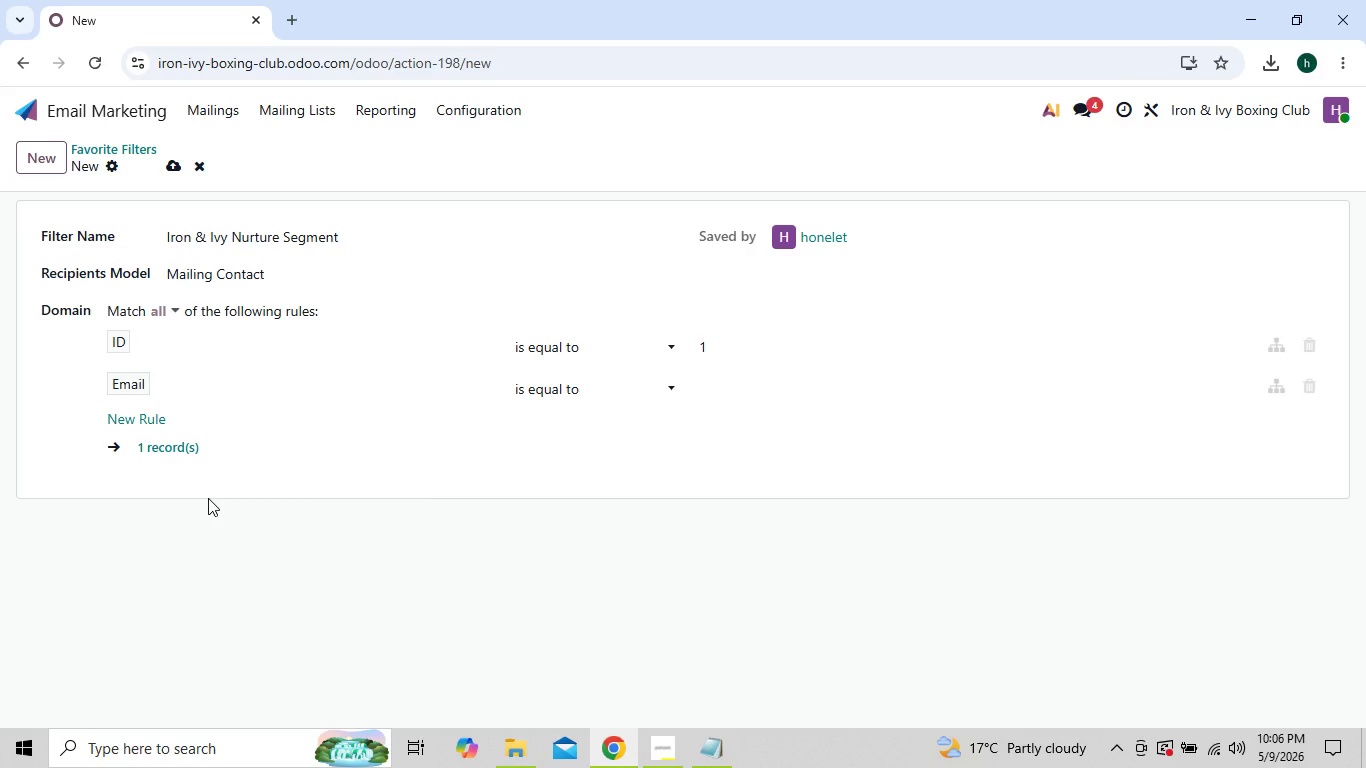 
left_click([714, 759])
 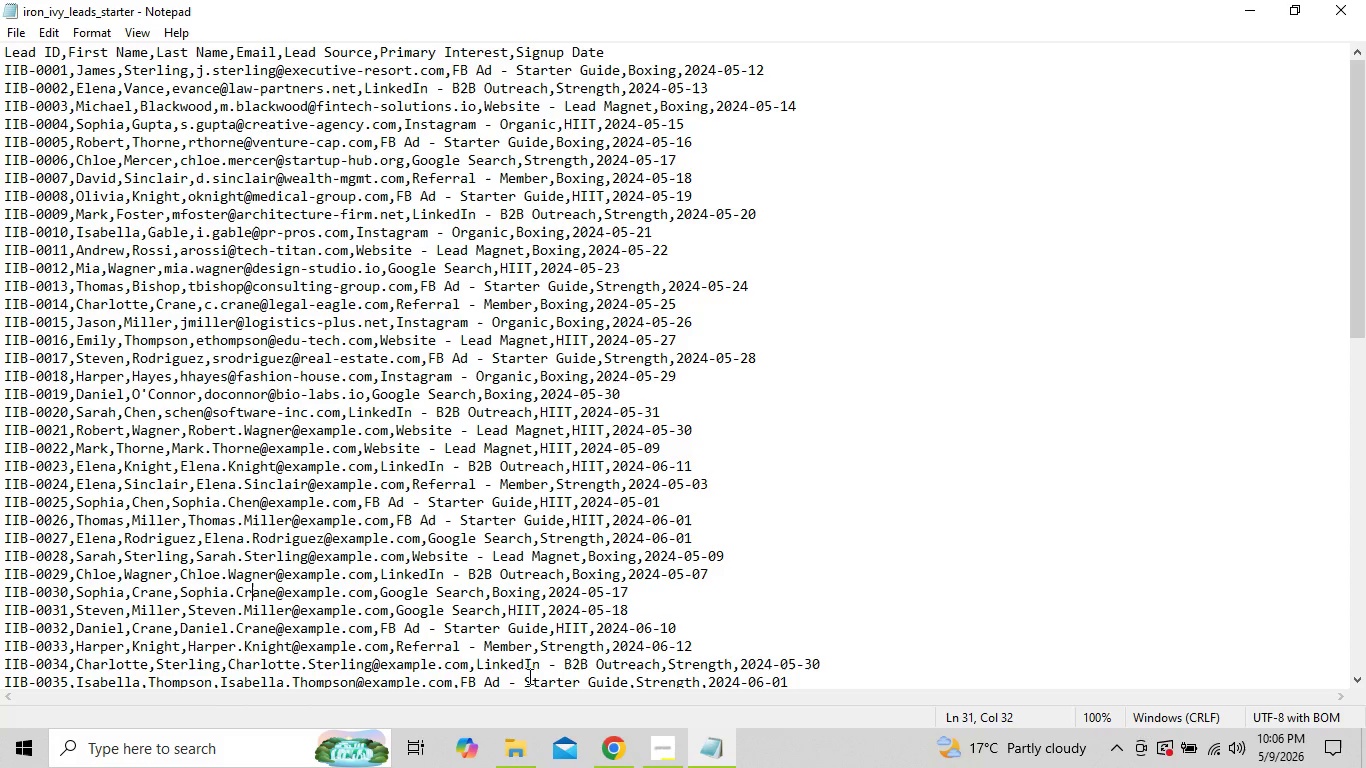 
wait(10.88)
 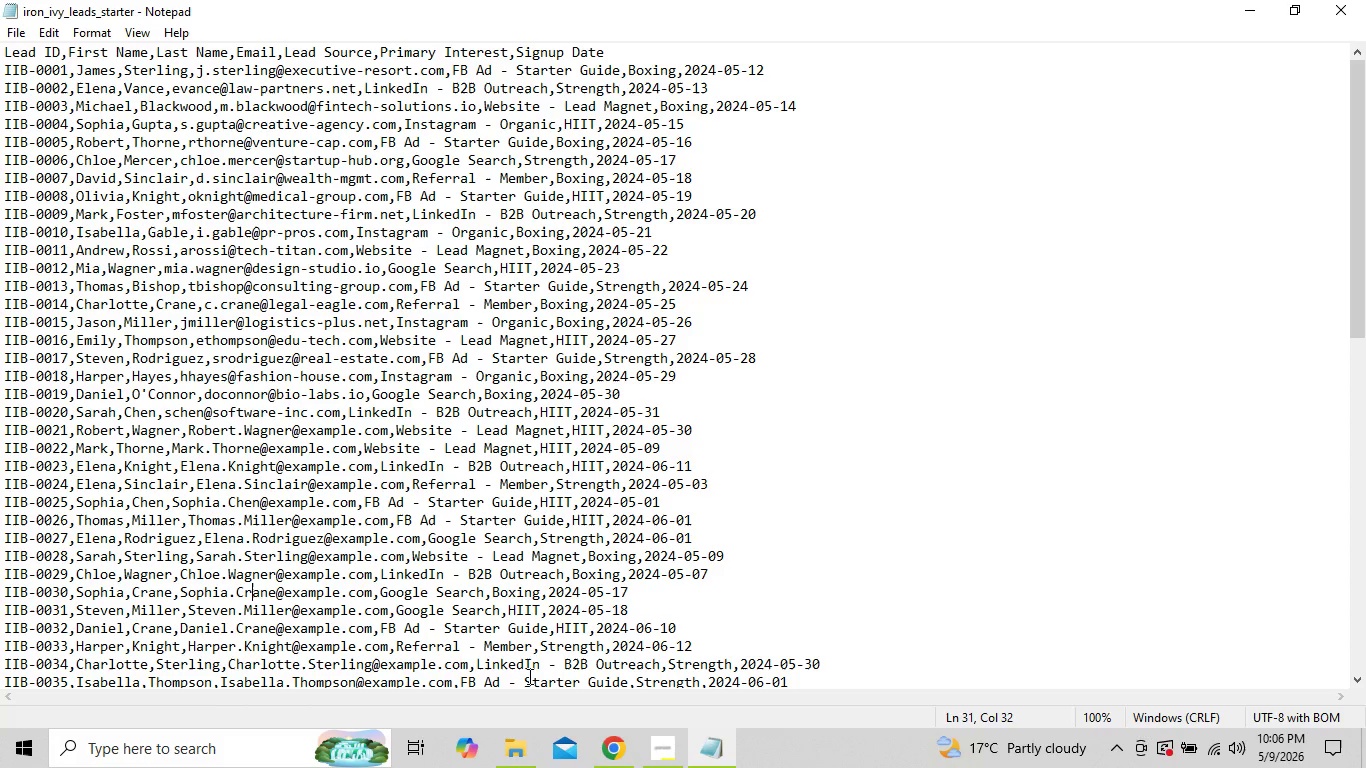 
left_click([655, 763])